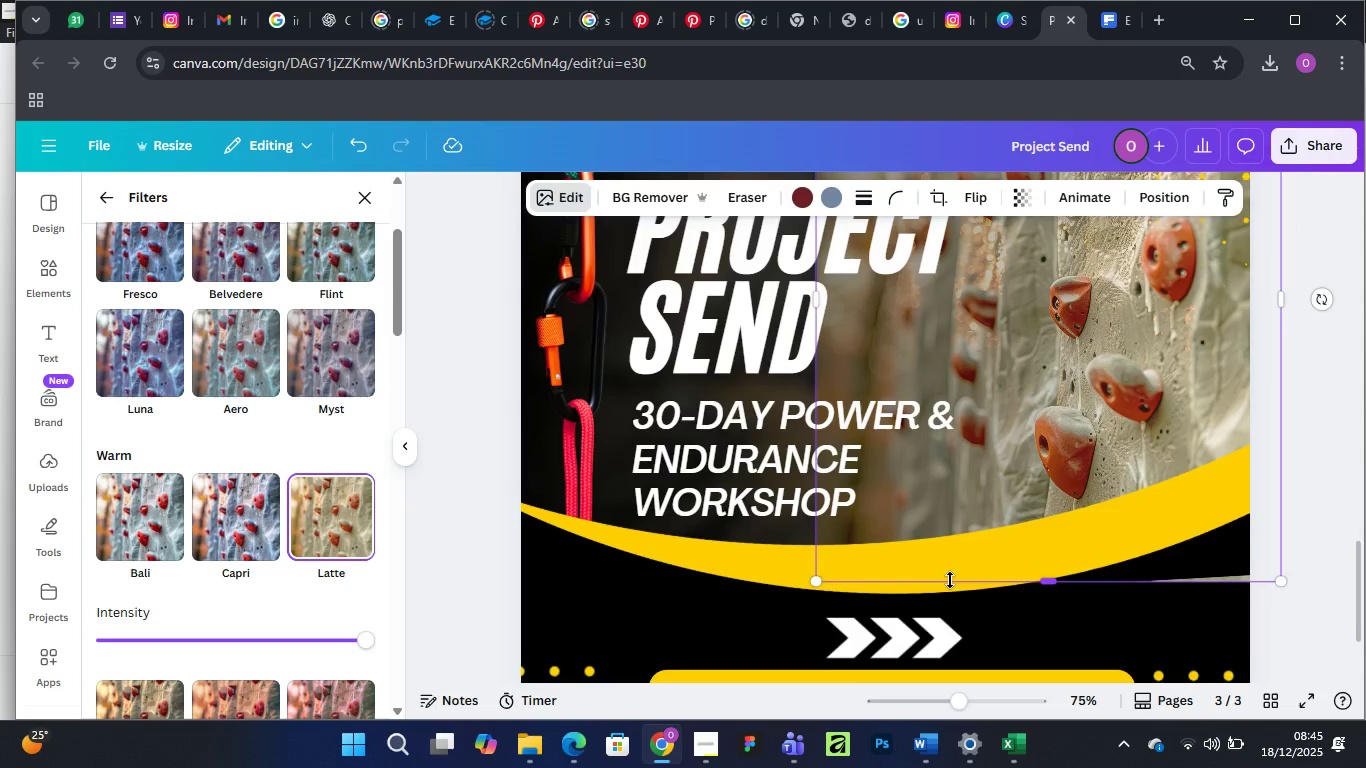 
scroll: coordinate [950, 580], scroll_direction: up, amount: 2.0
 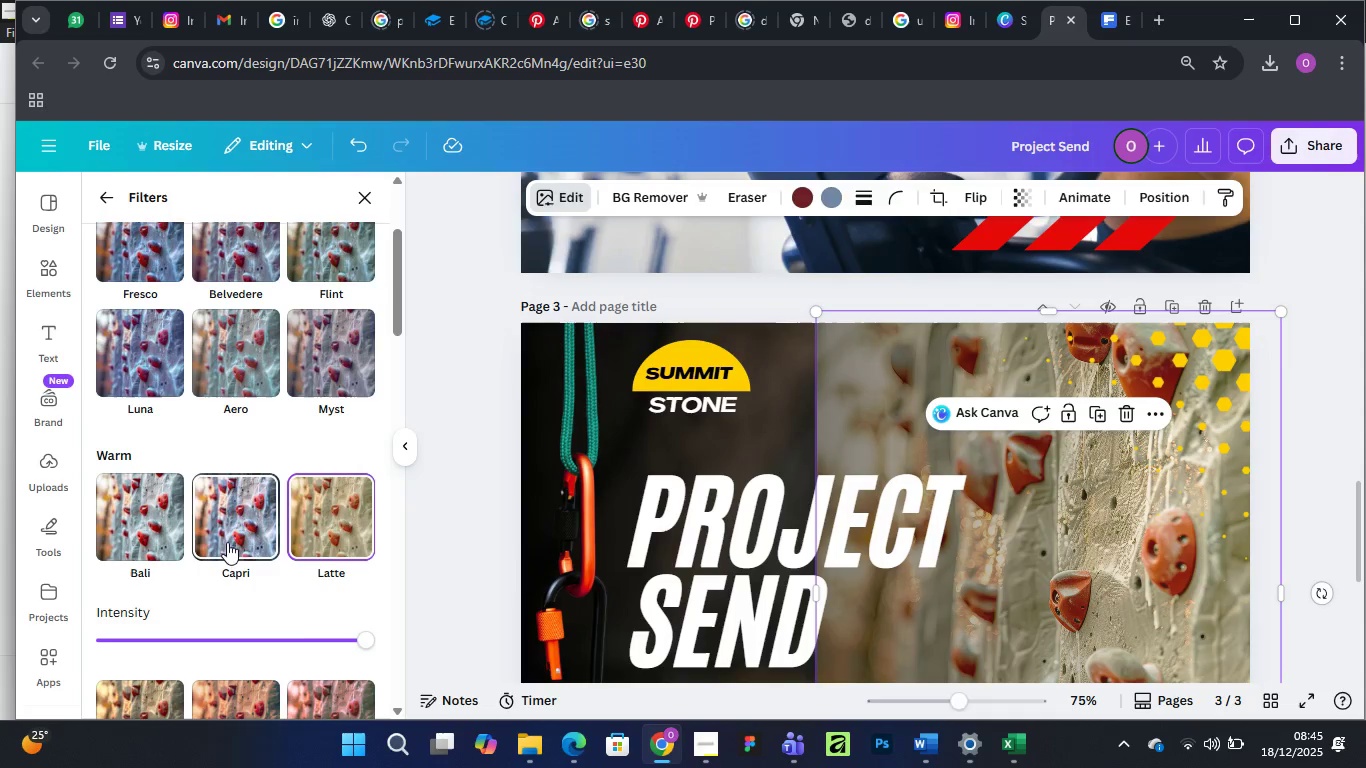 
left_click_drag(start_coordinate=[361, 638], to_coordinate=[241, 665])
 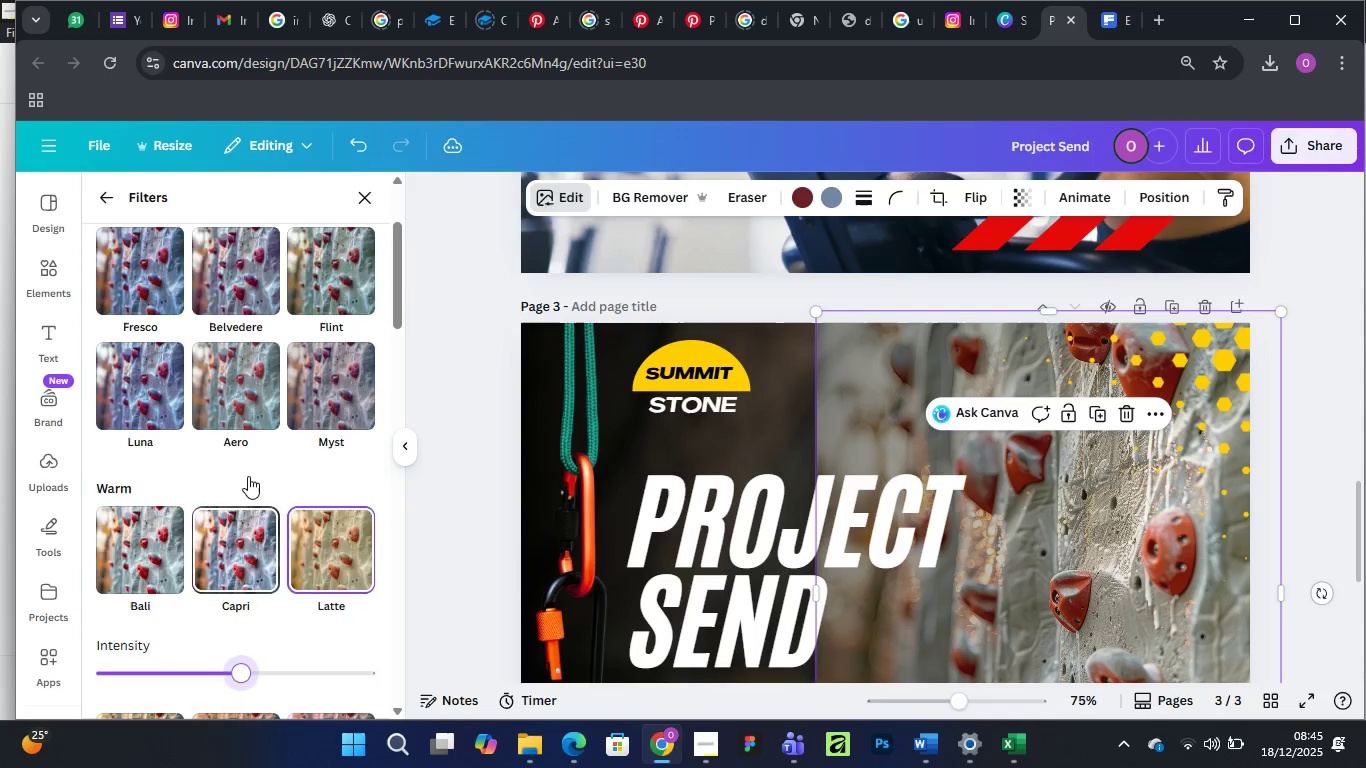 
scroll: coordinate [247, 475], scroll_direction: up, amount: 8.0
 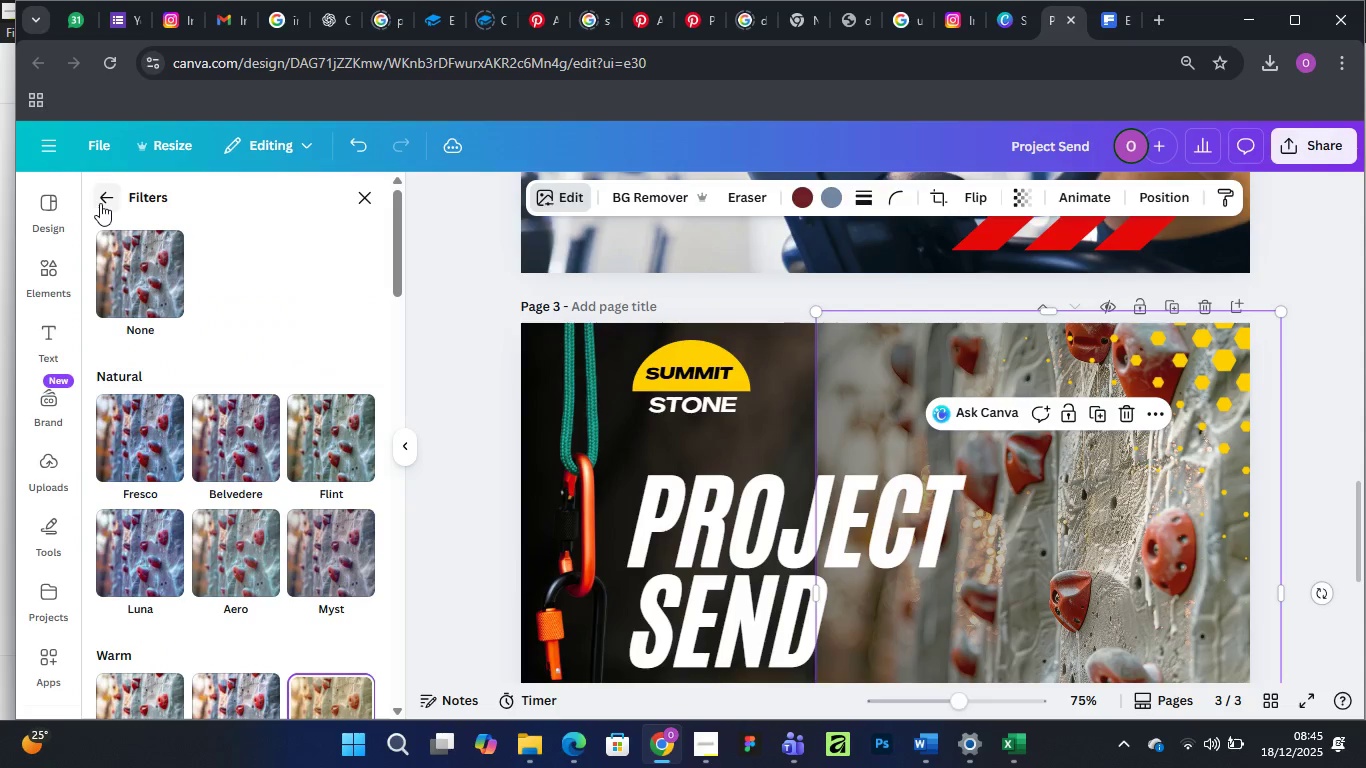 
left_click([99, 203])
 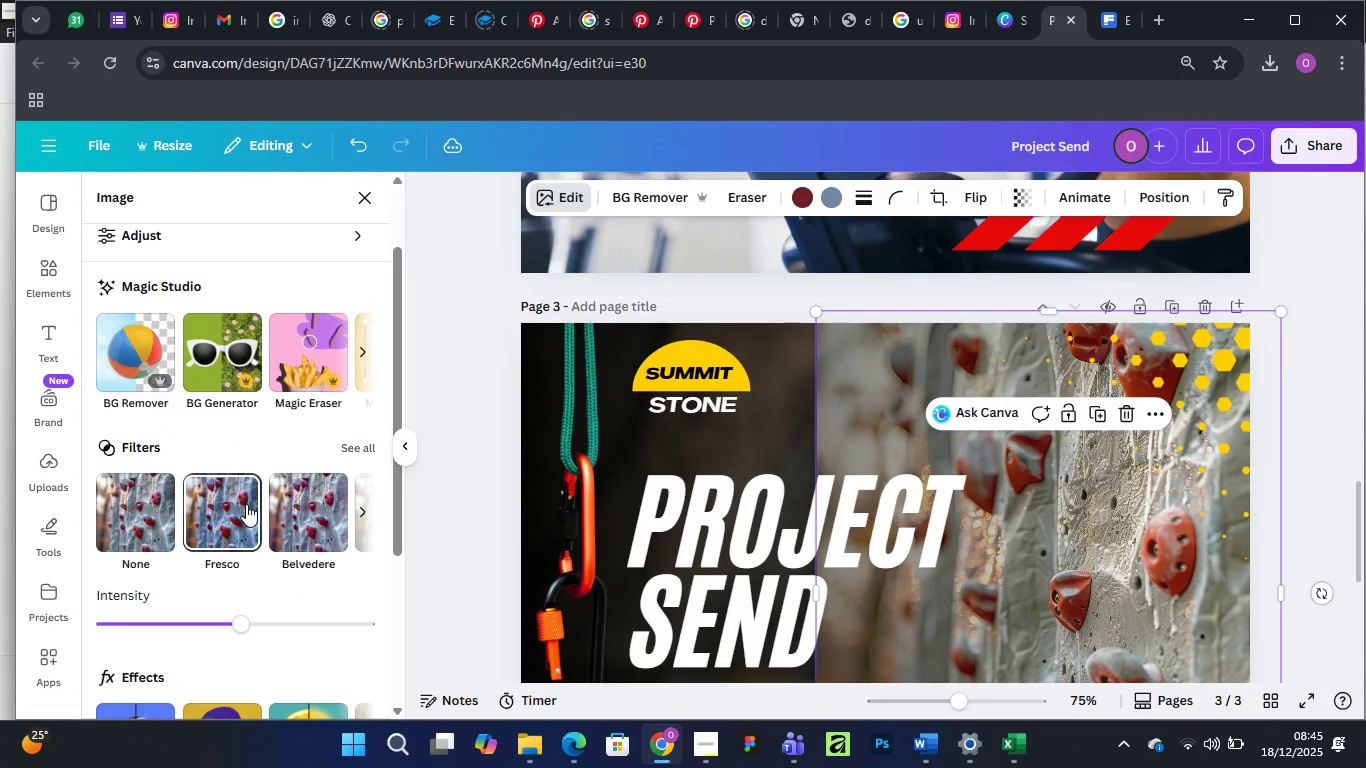 
scroll: coordinate [246, 504], scroll_direction: down, amount: 2.0
 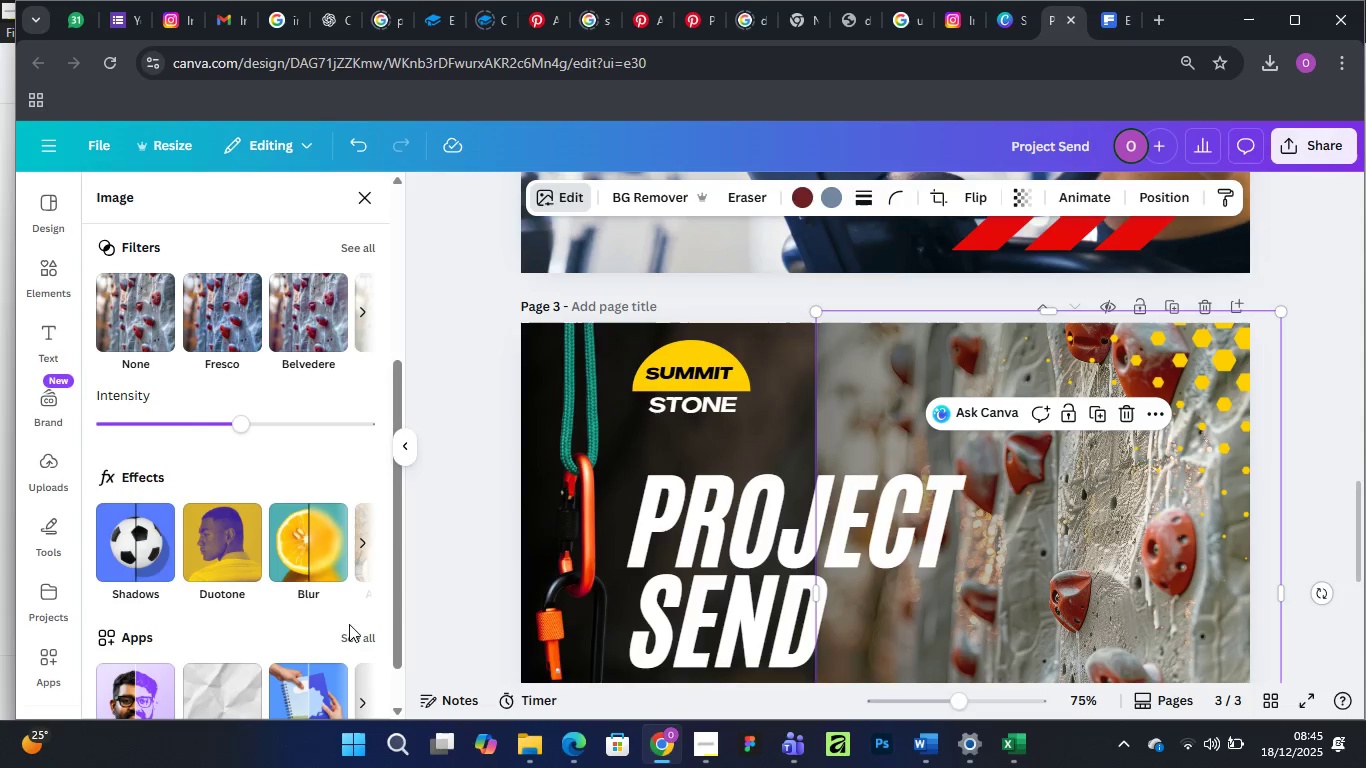 
left_click([355, 638])
 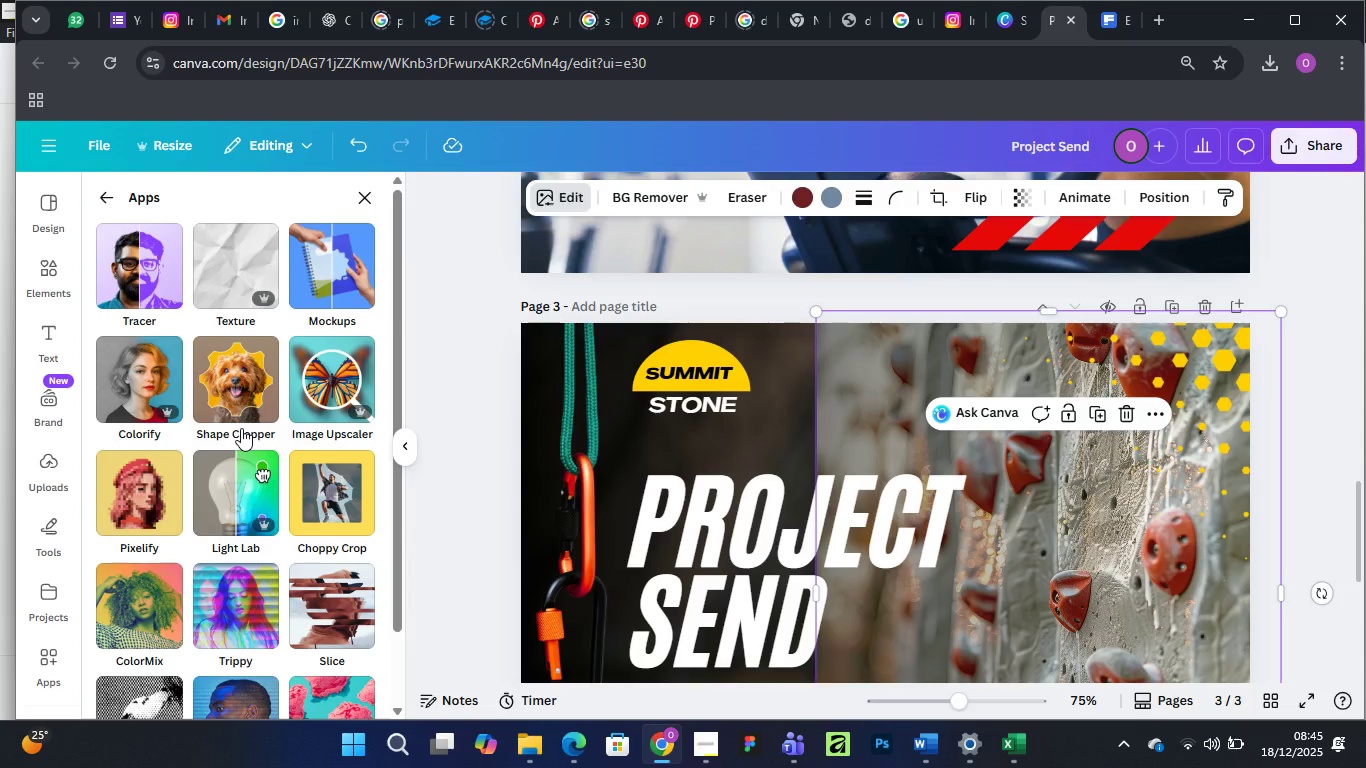 
scroll: coordinate [241, 428], scroll_direction: down, amount: 2.0
 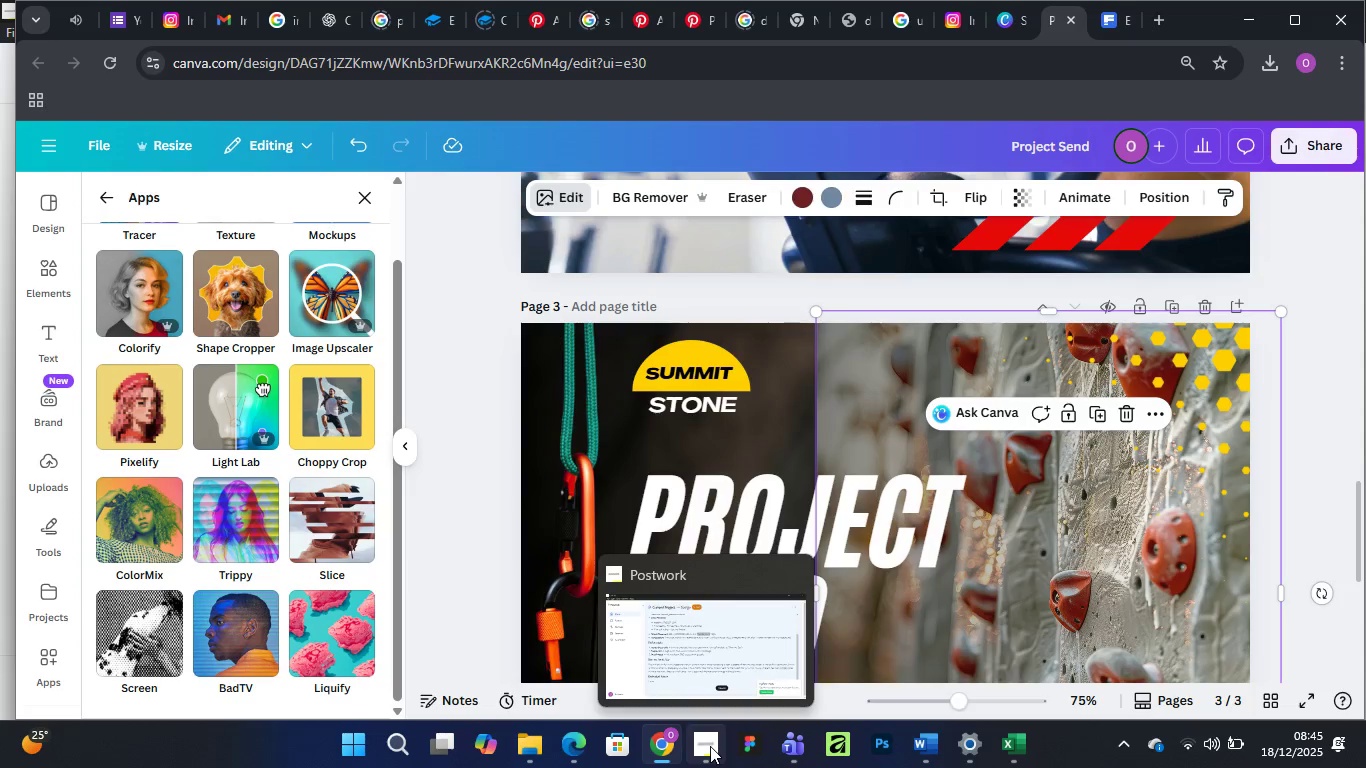 
left_click([710, 746])